 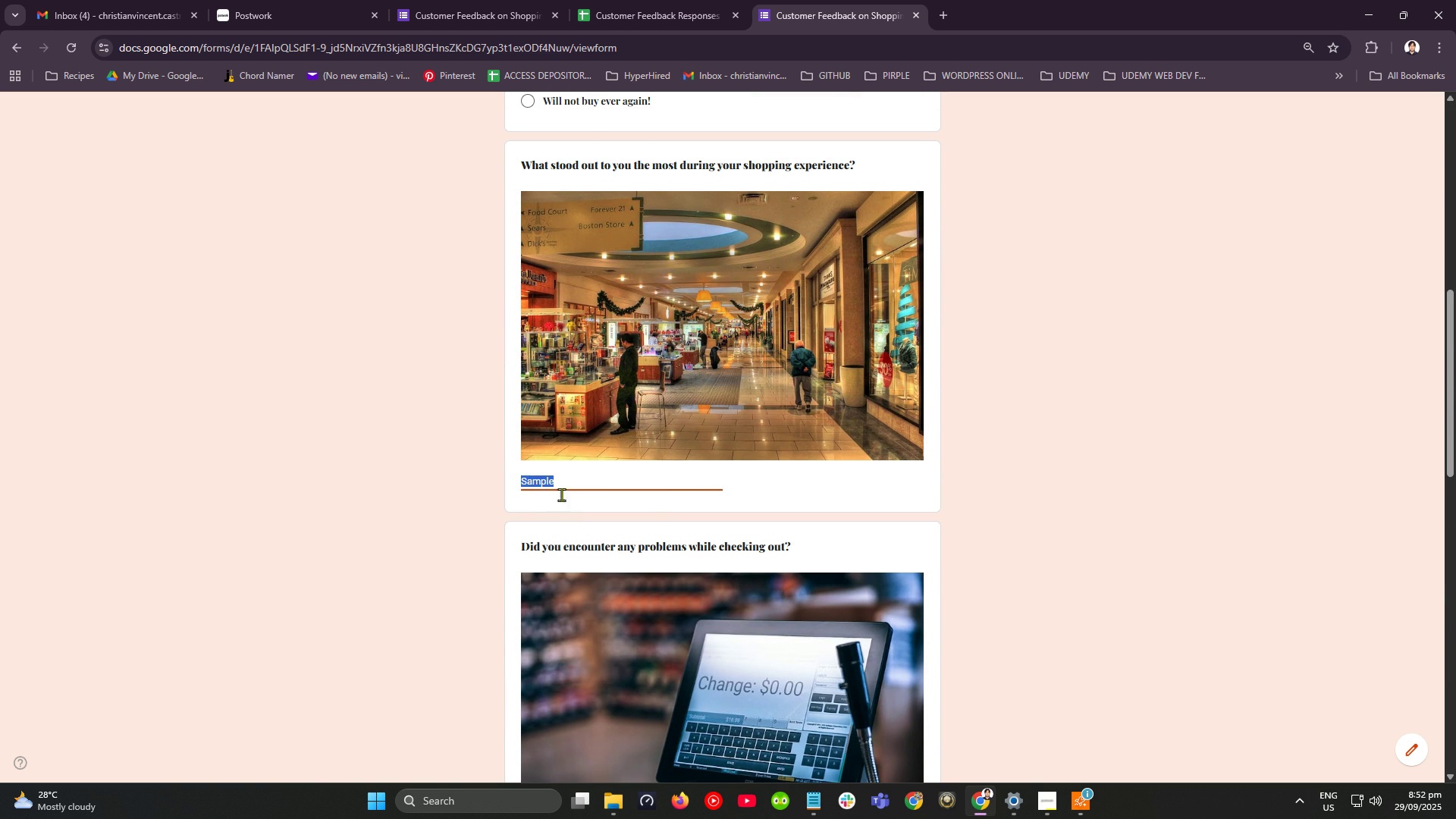 
scroll: coordinate [566, 522], scroll_direction: down, amount: 5.0
 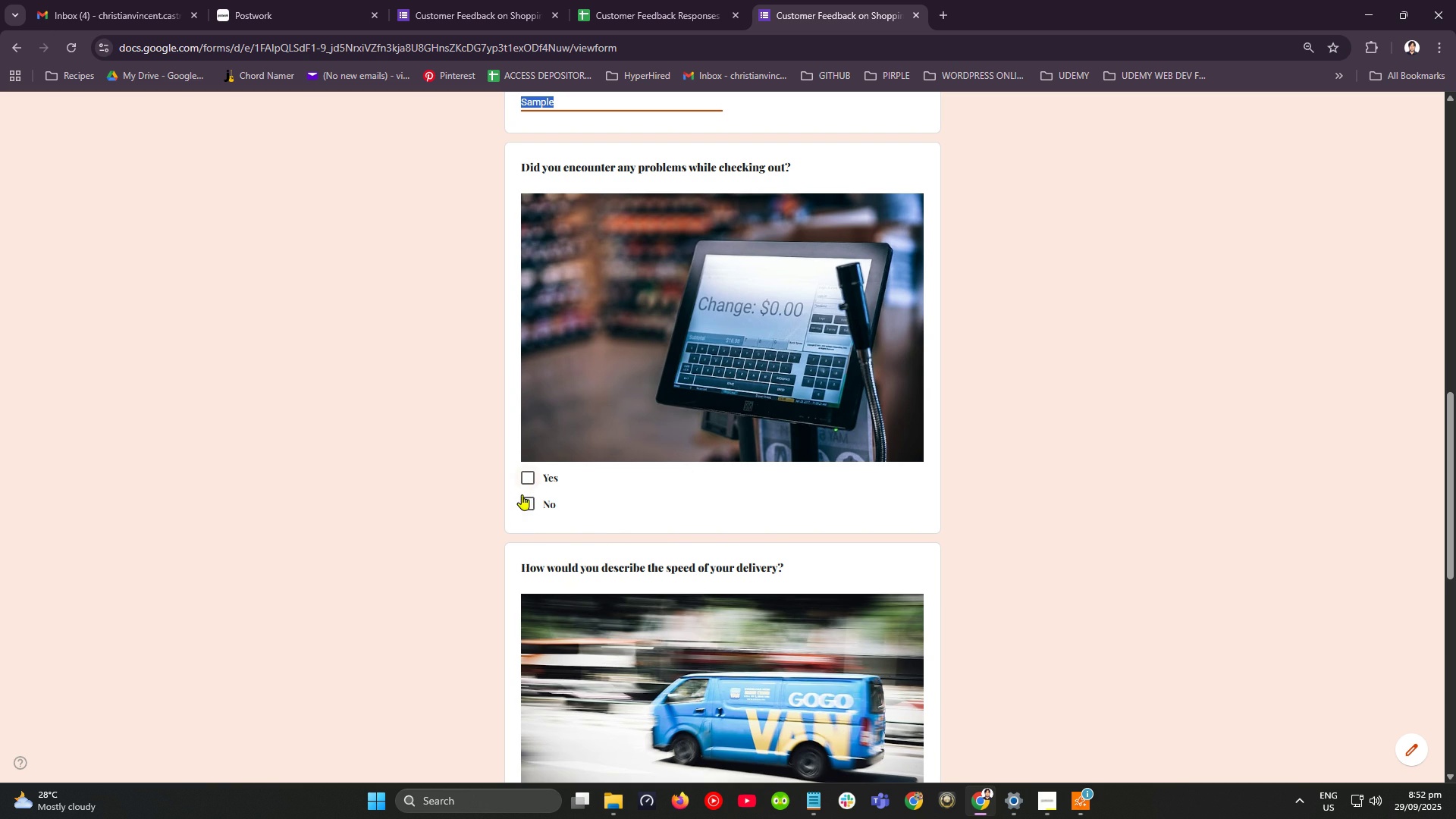 
left_click([522, 497])
 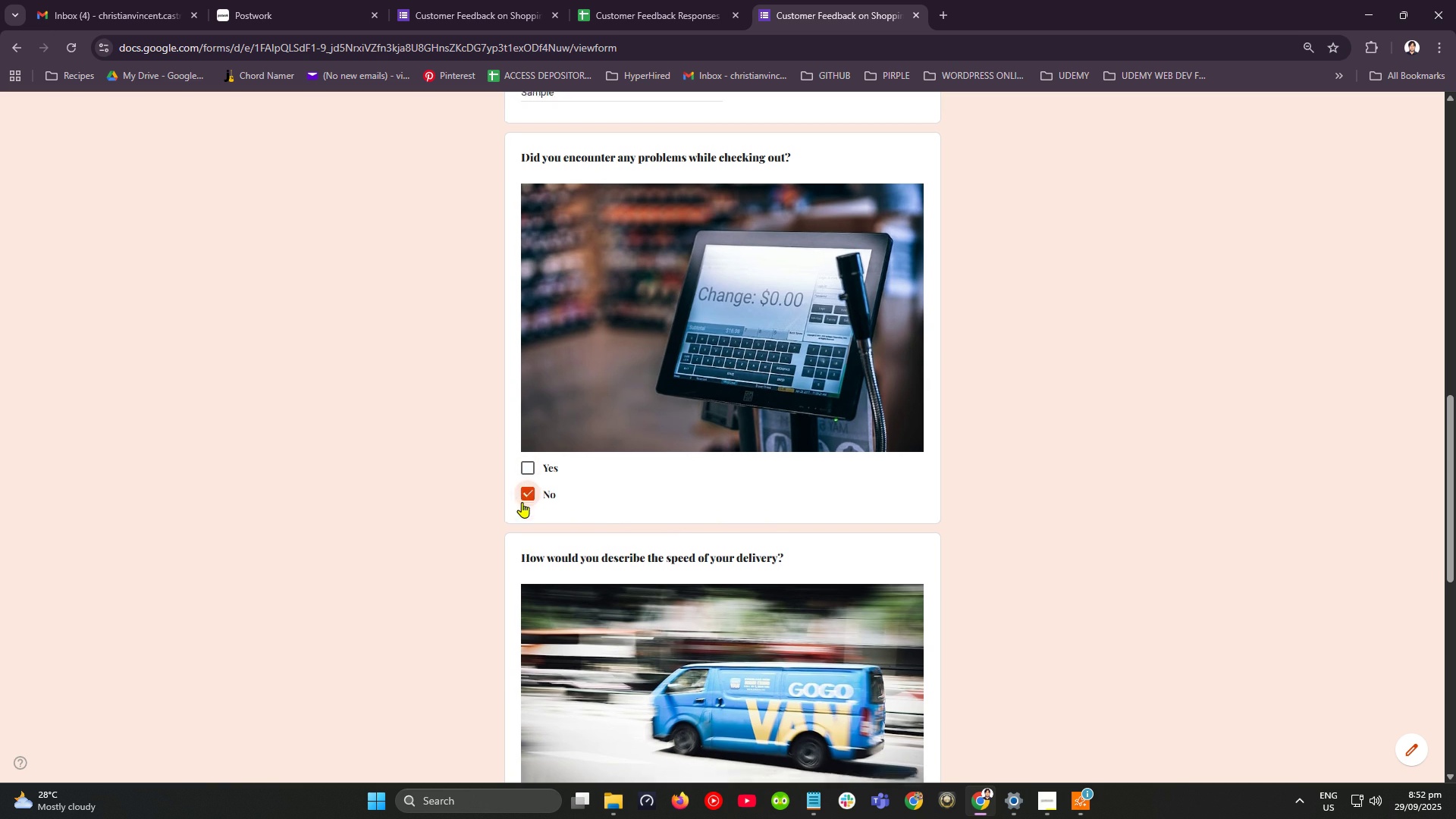 
scroll: coordinate [522, 502], scroll_direction: down, amount: 4.0
 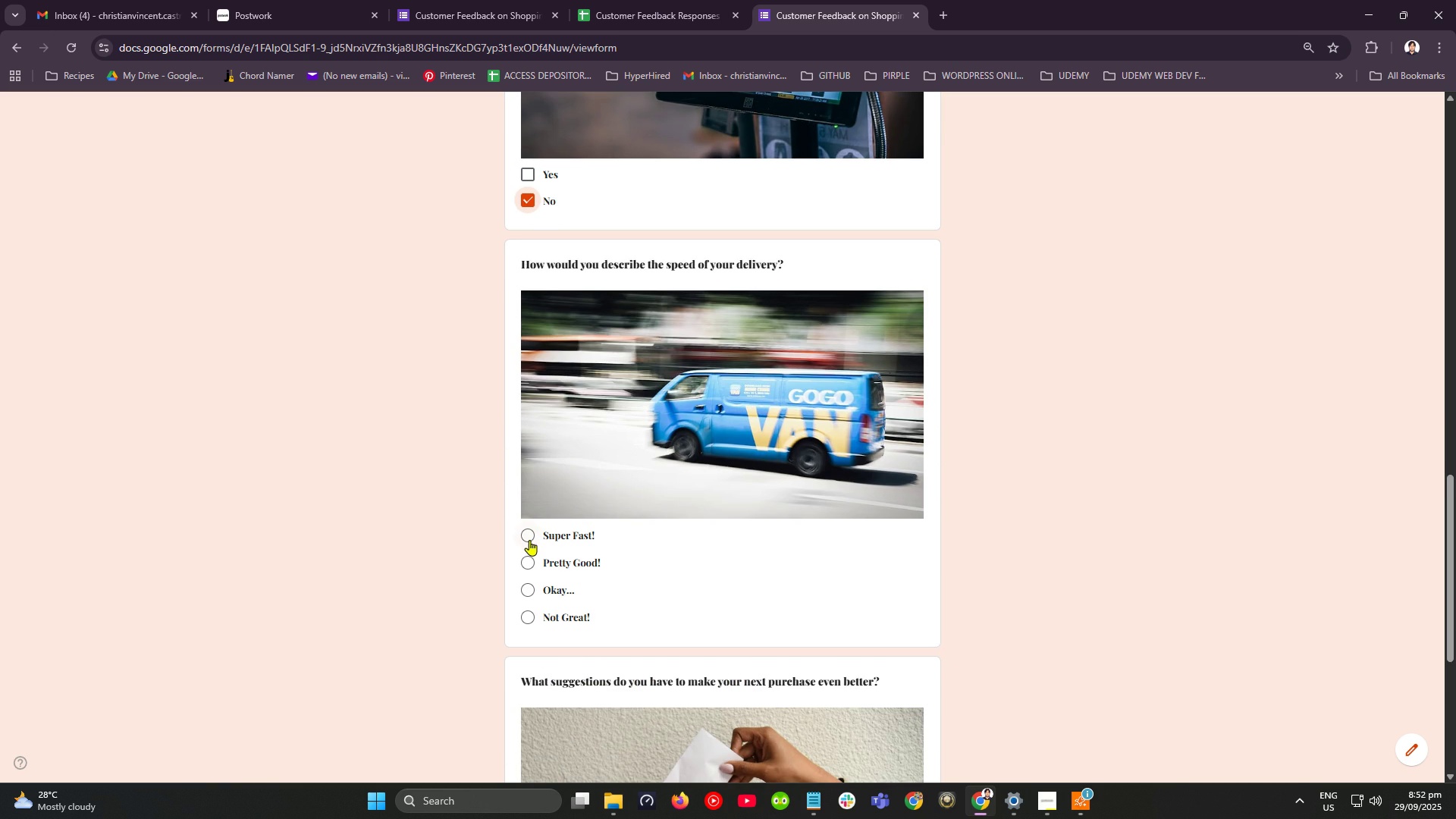 
left_click([532, 537])
 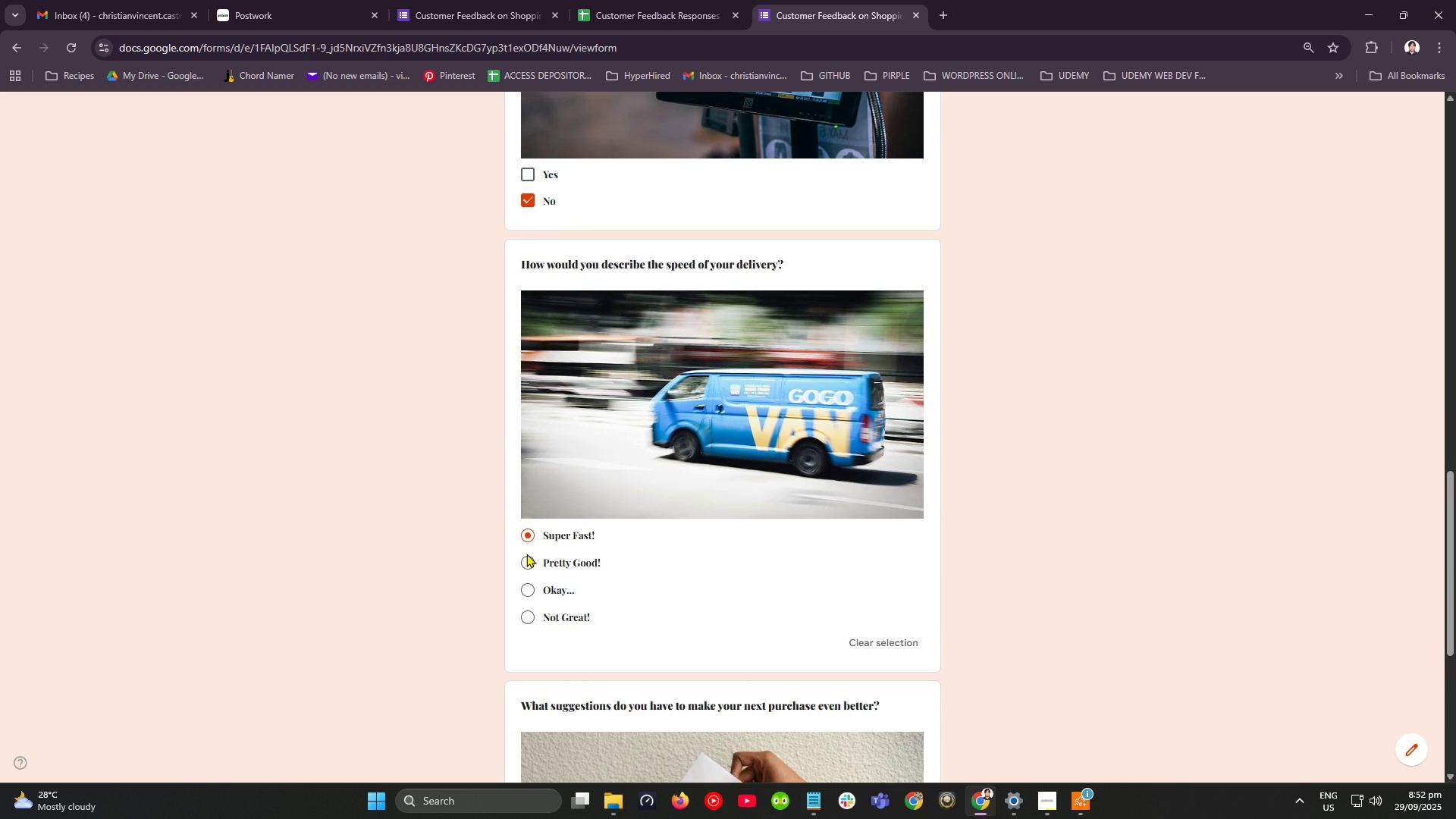 
scroll: coordinate [574, 633], scroll_direction: down, amount: 7.0
 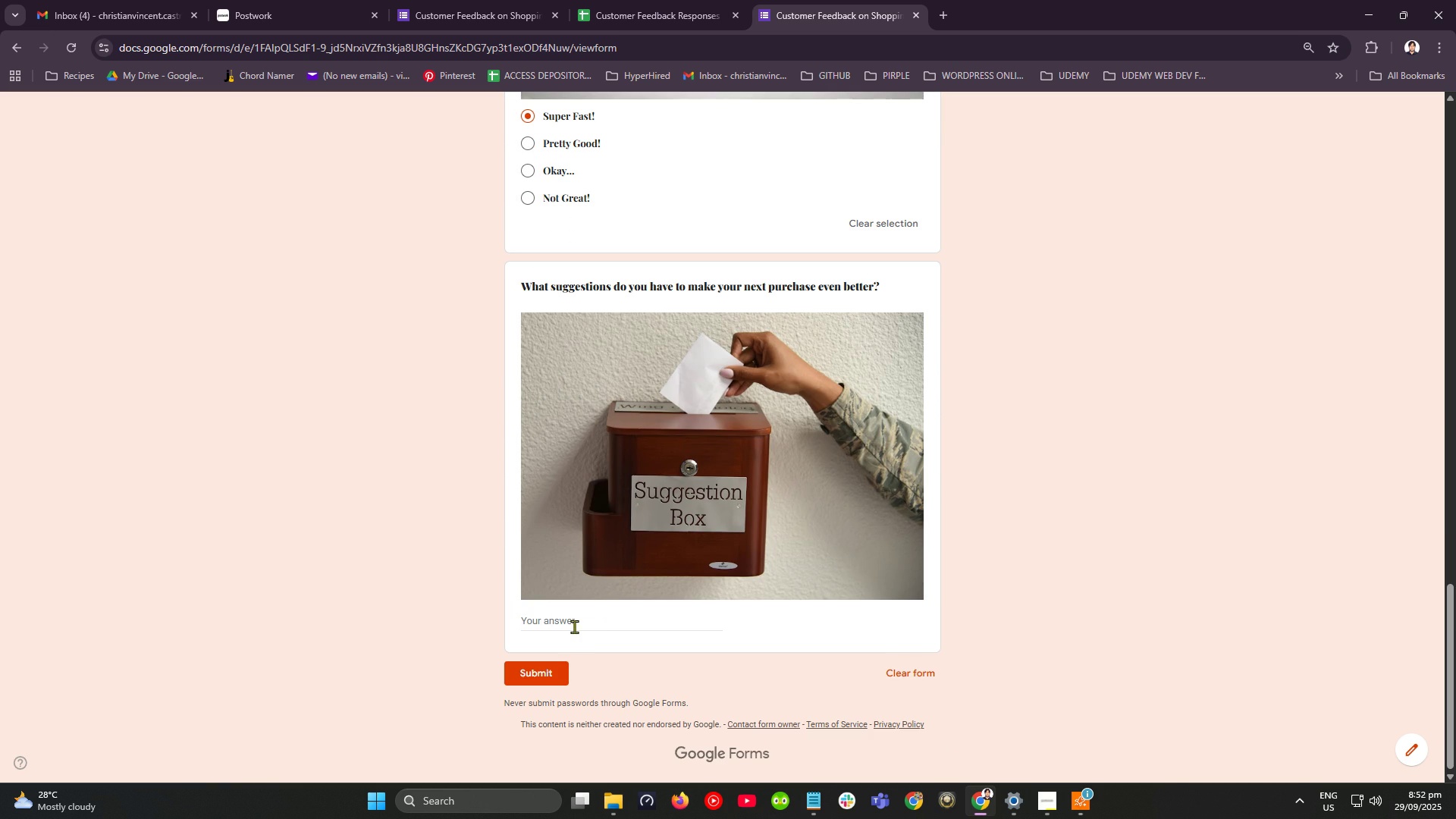 
double_click([574, 626])